 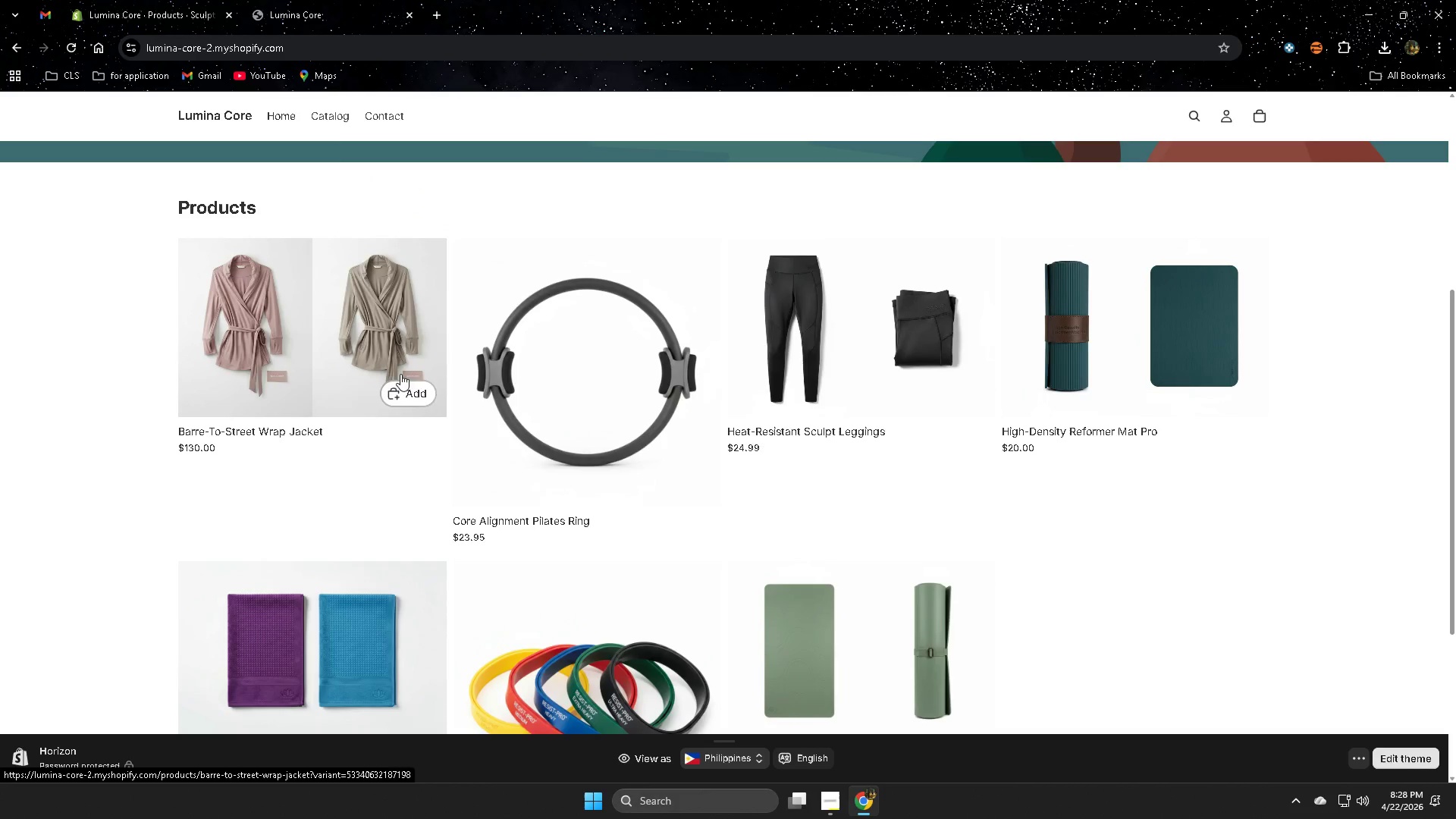 
left_click([846, 356])
 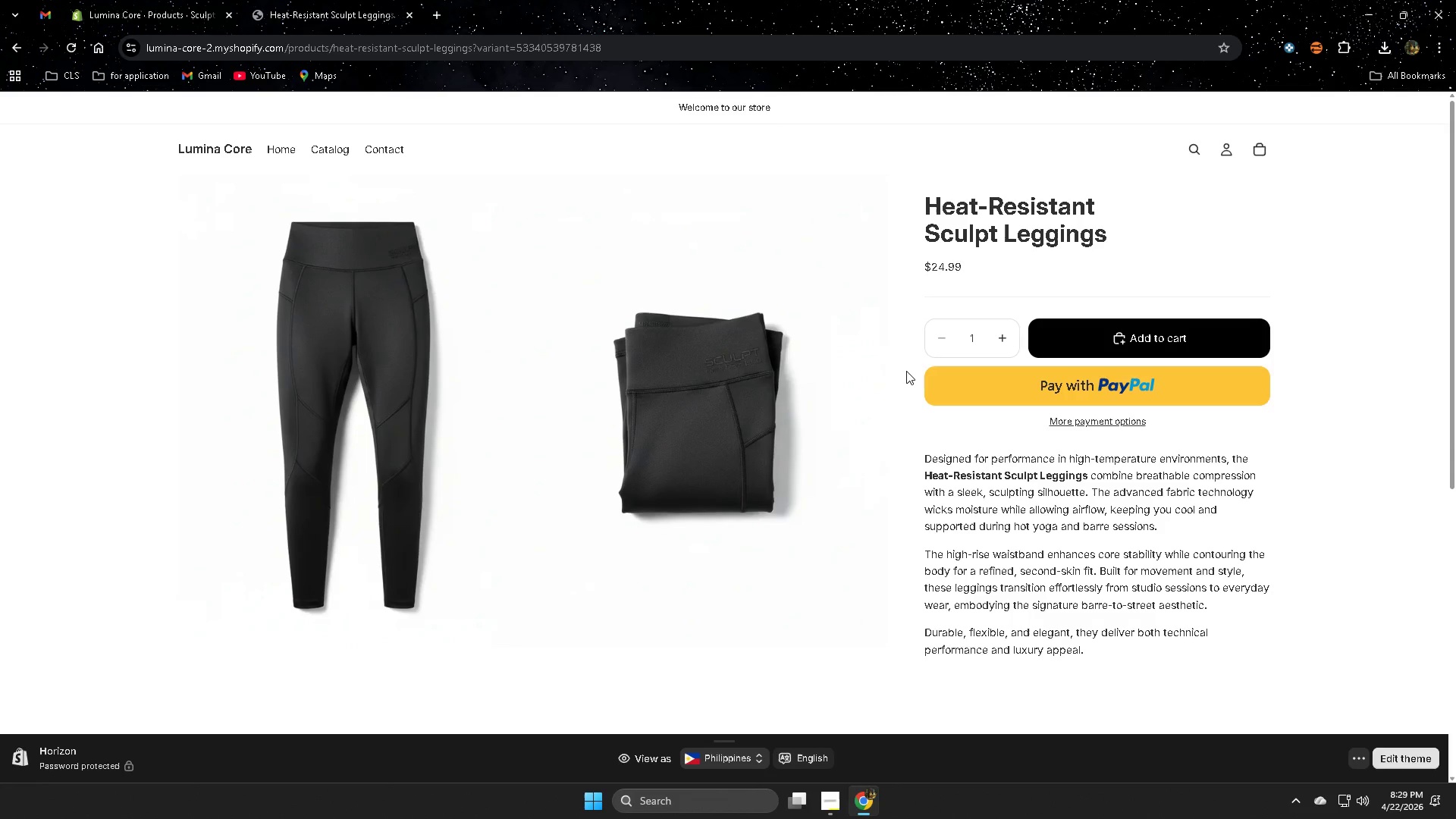 
wait(12.11)
 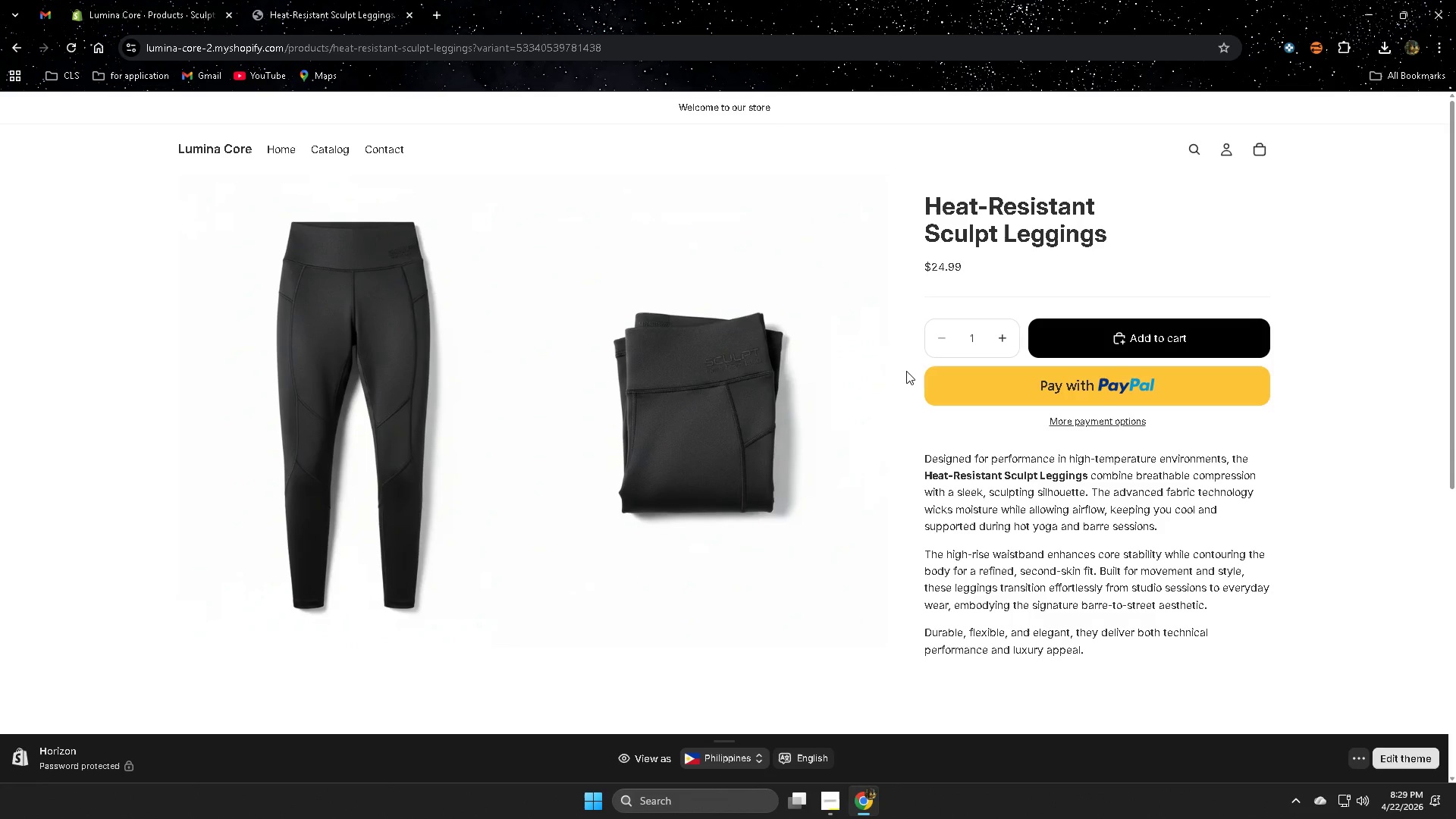 
left_click([166, 5])
 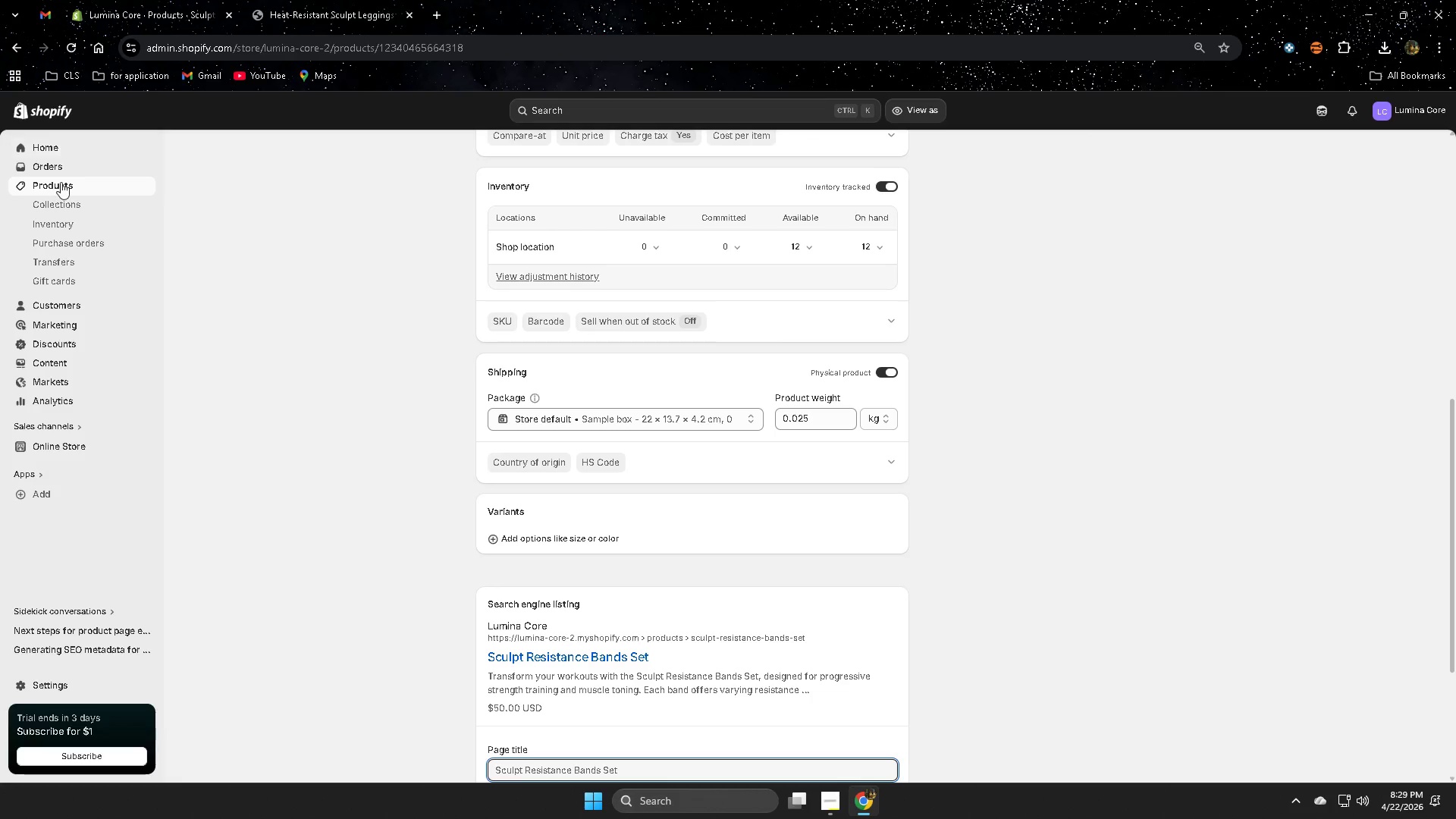 
left_click([59, 184])
 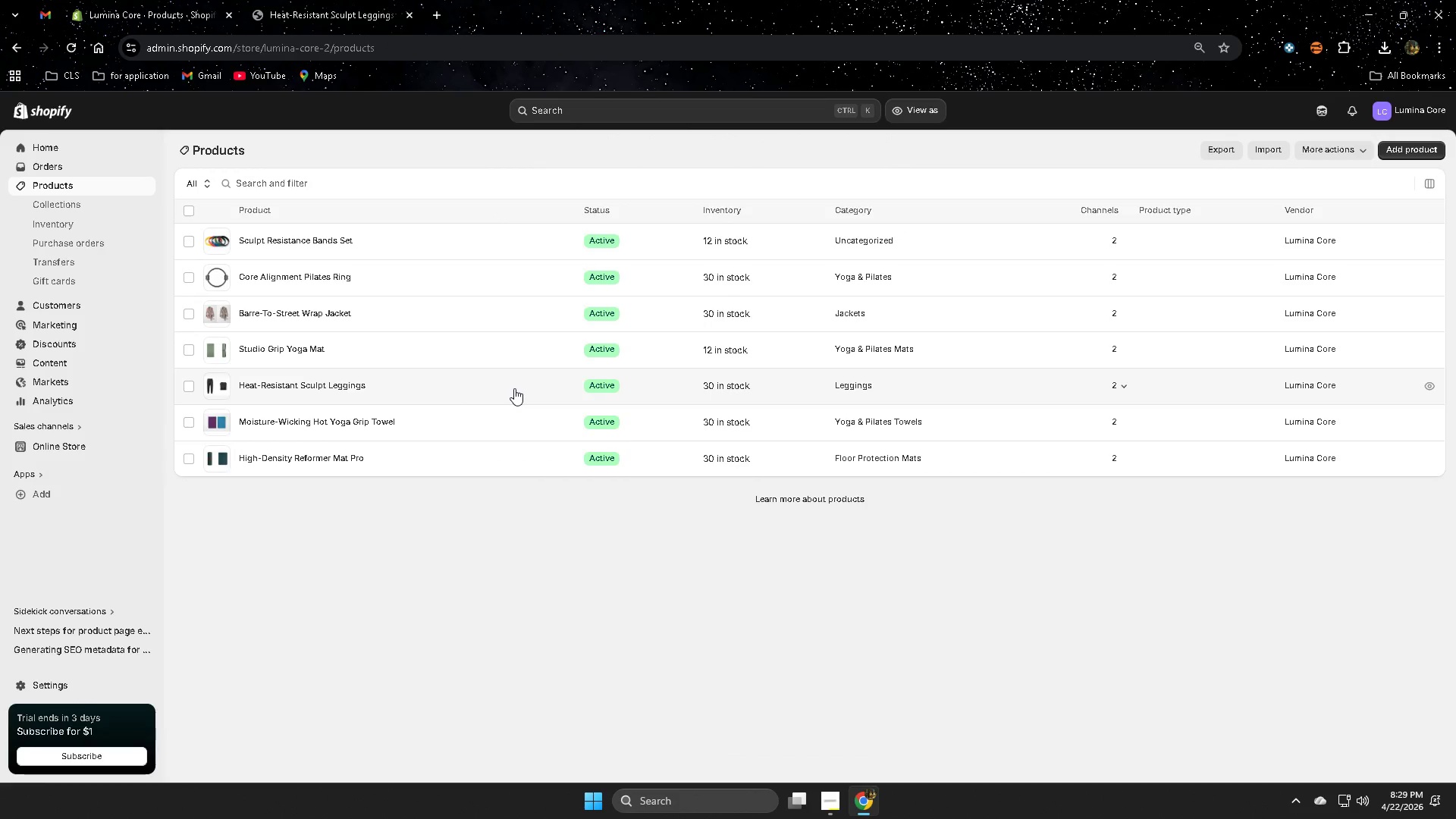 
left_click([514, 388])
 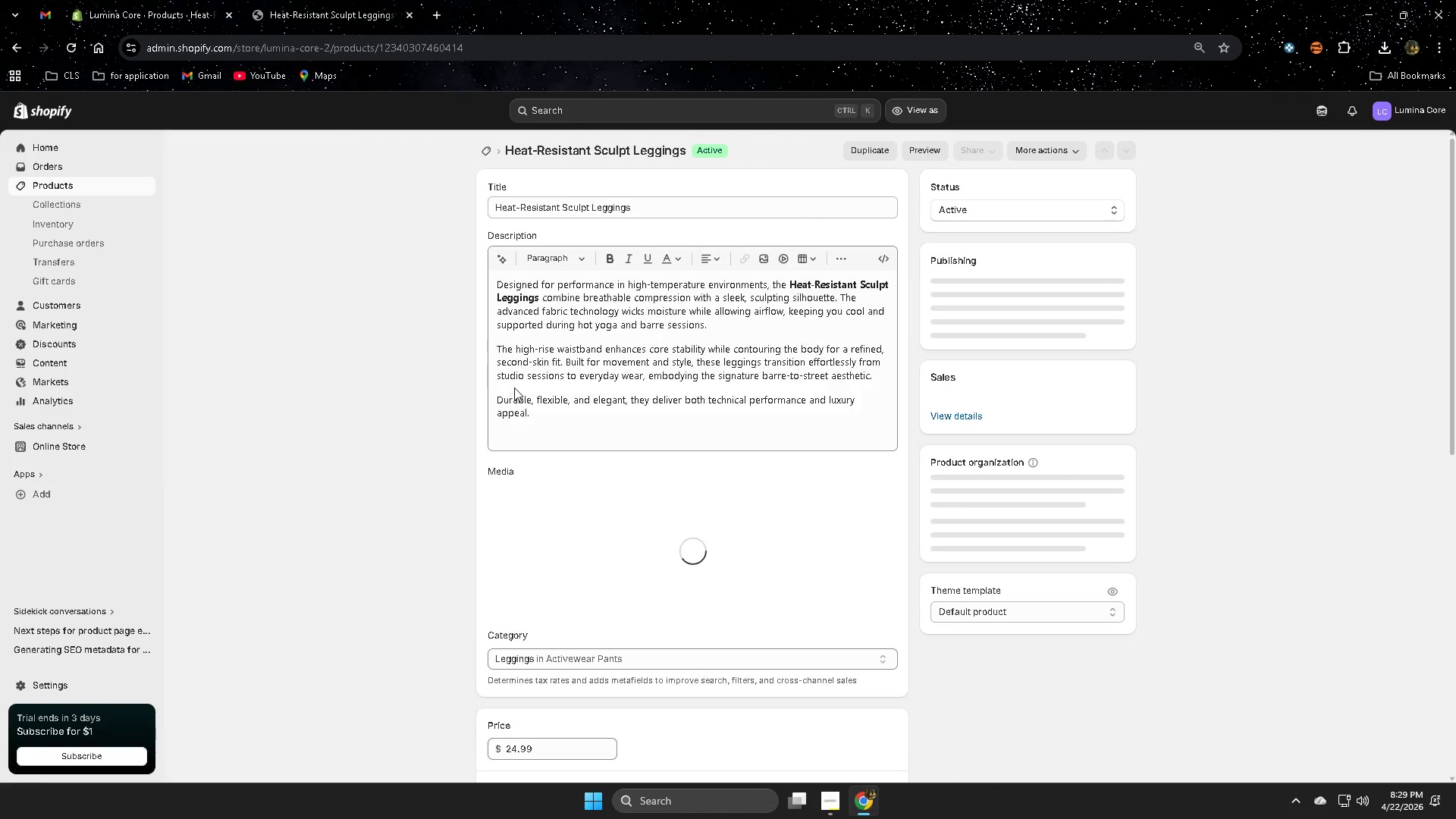 
scroll: coordinate [600, 411], scroll_direction: down, amount: 4.0
 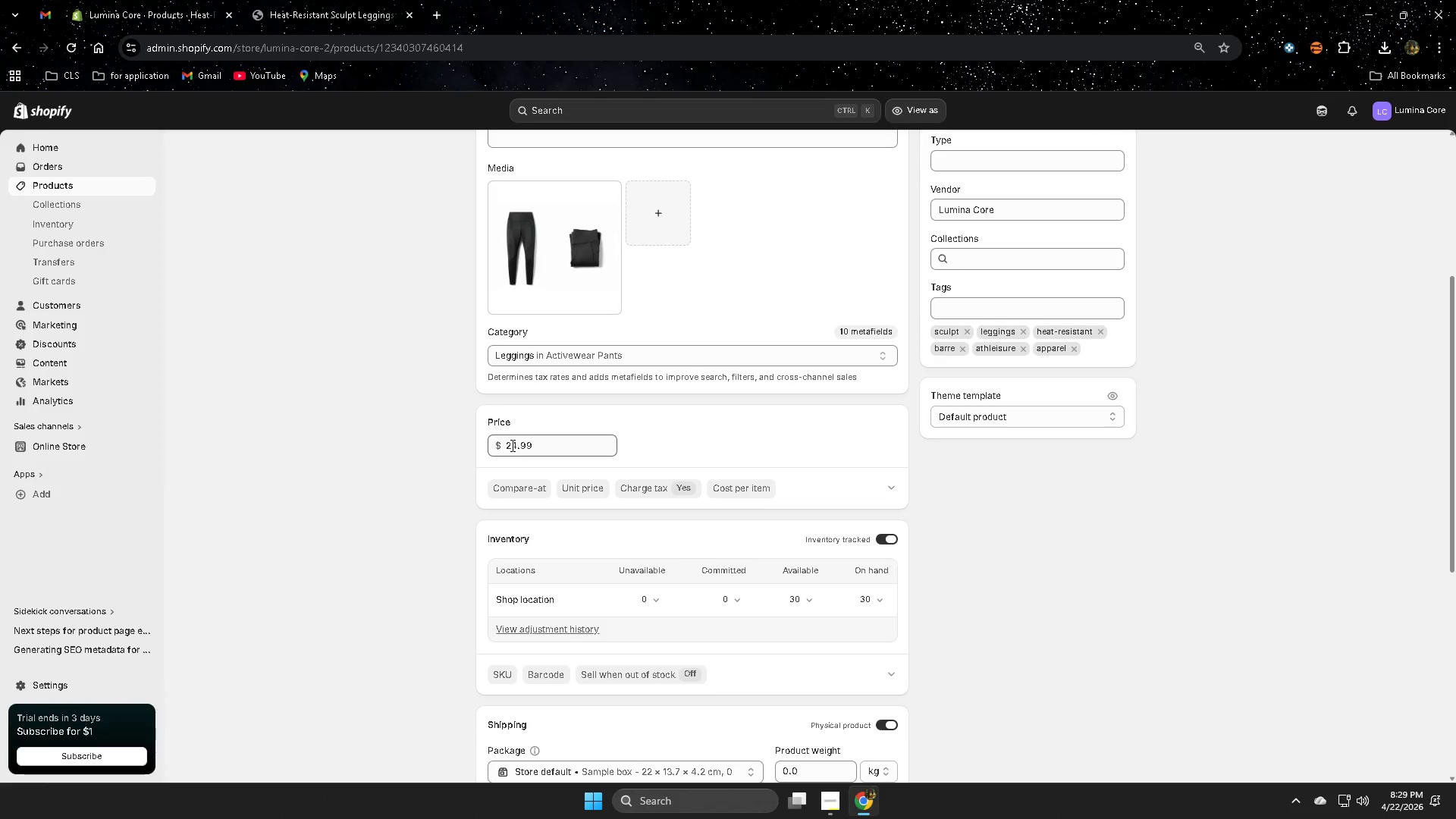 
left_click_drag(start_coordinate=[510, 444], to_coordinate=[507, 444])
 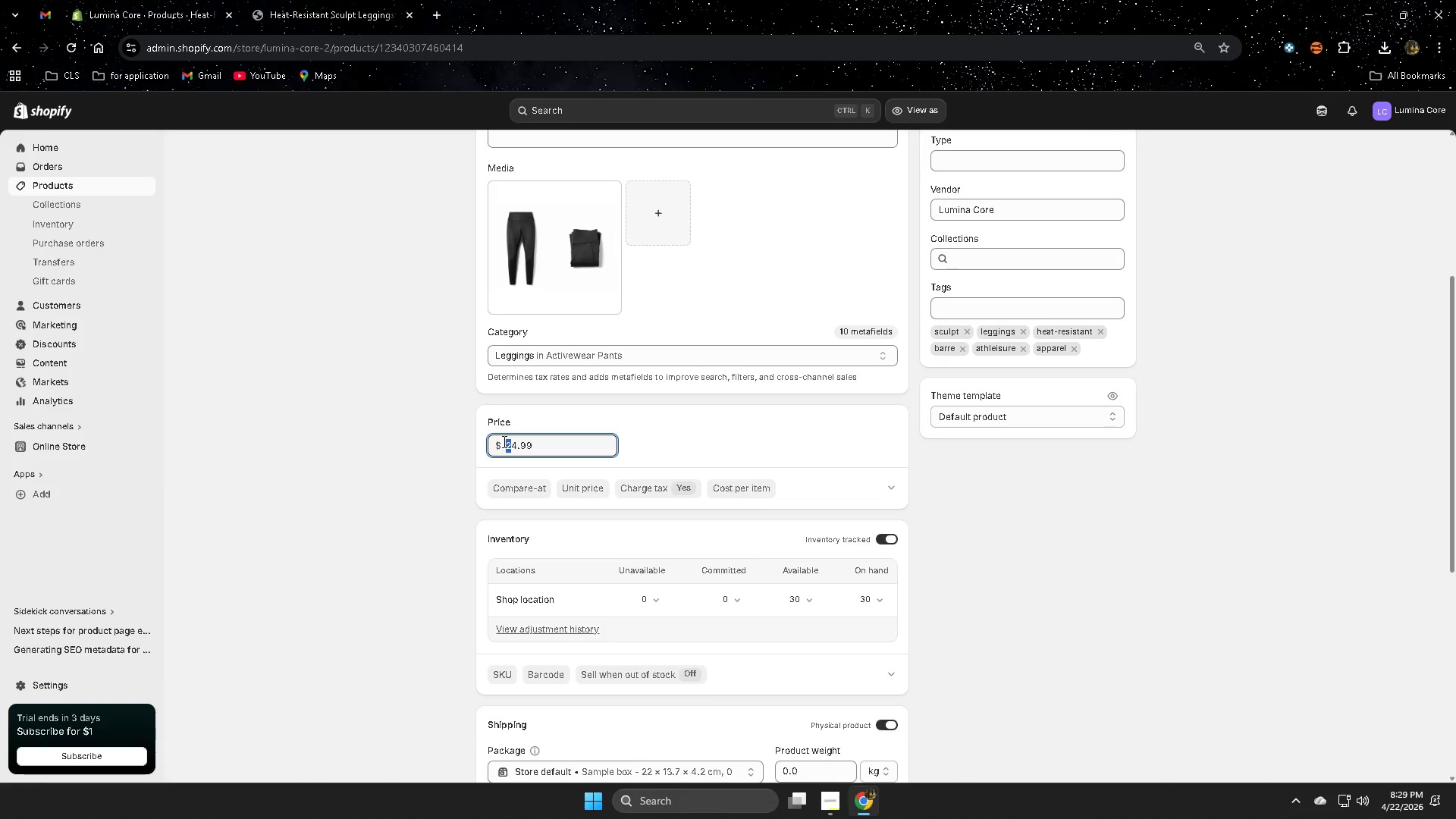 
key(Numpad3)
 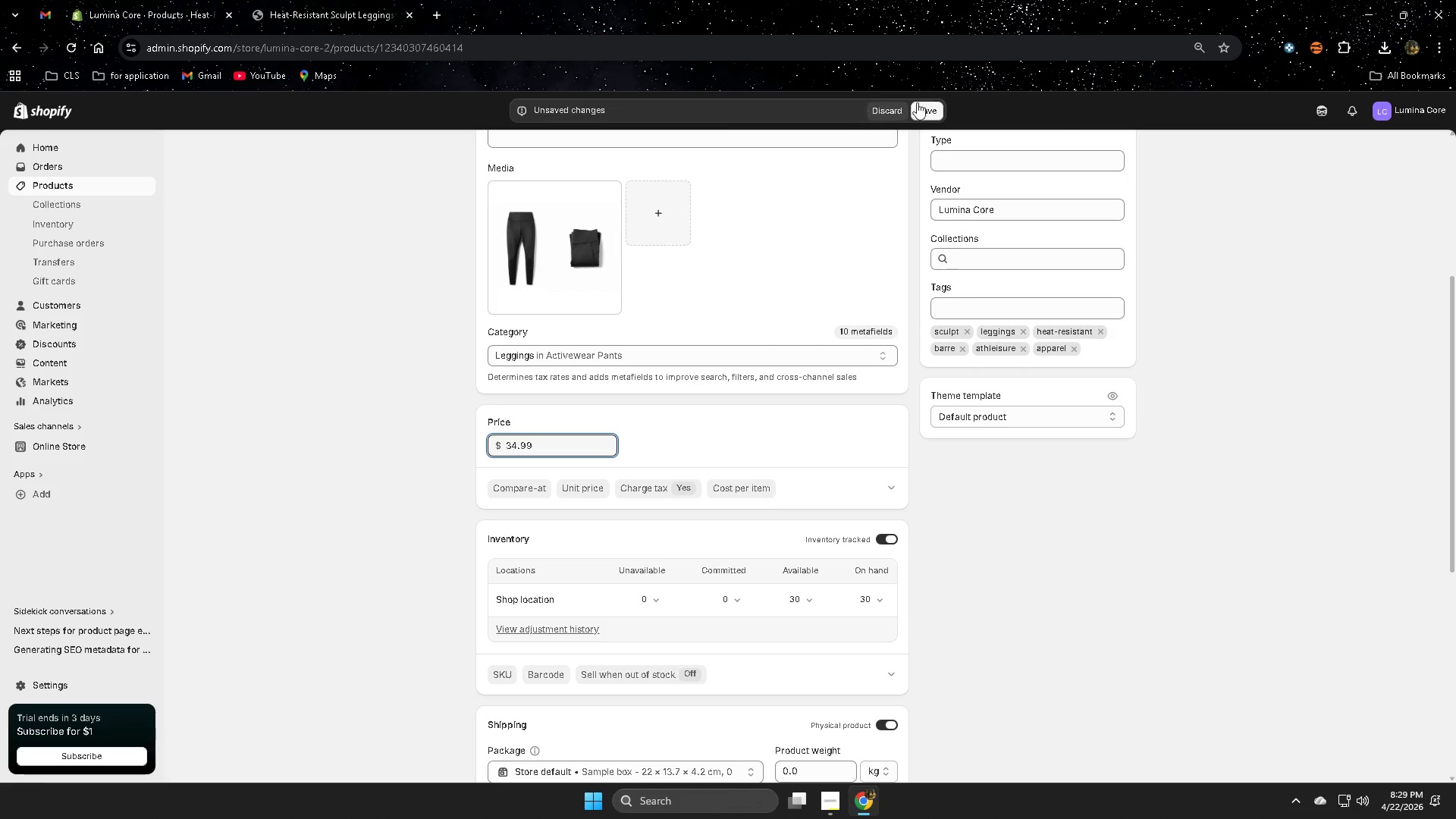 
left_click([927, 107])
 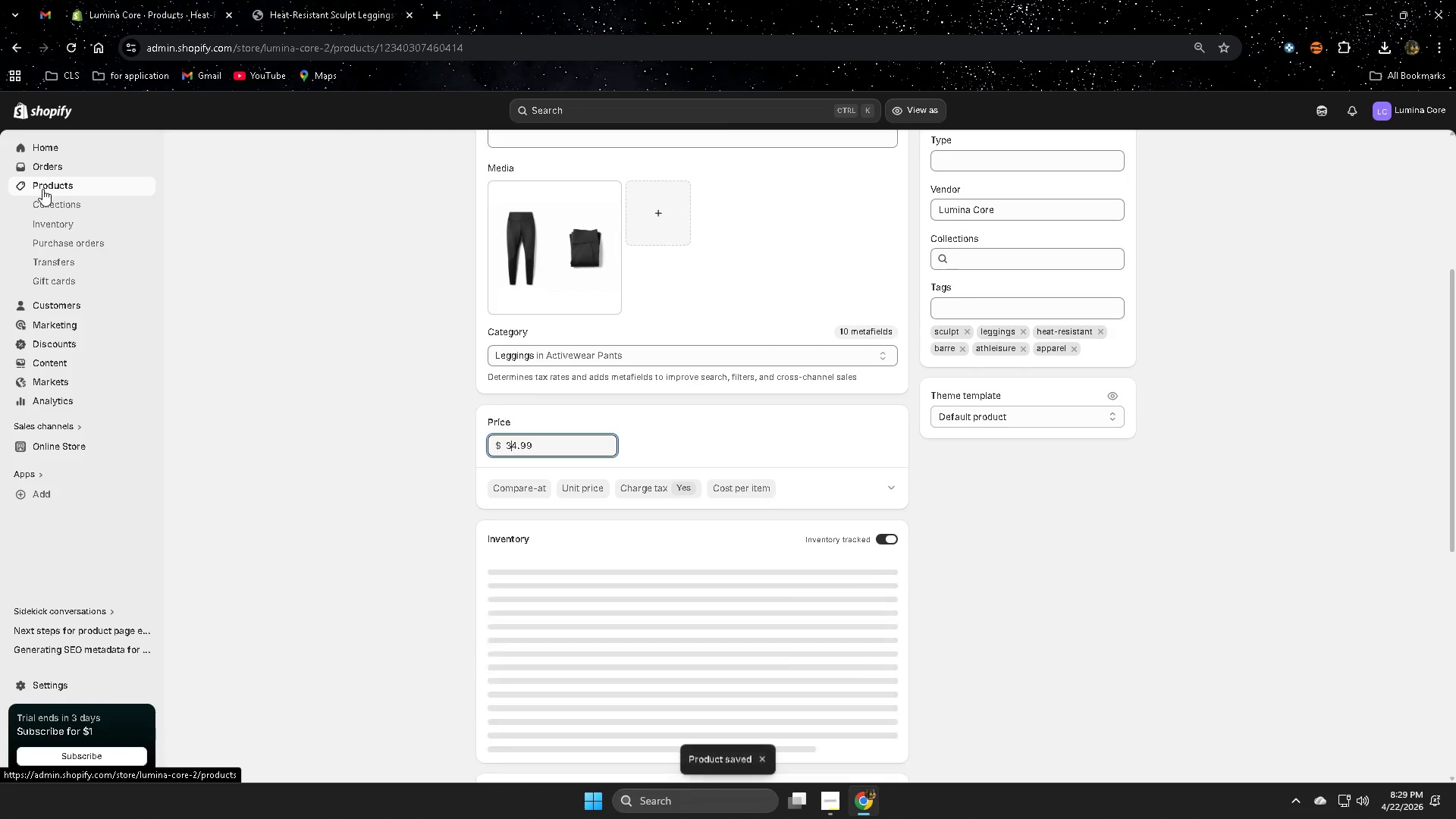 
left_click([42, 189])
 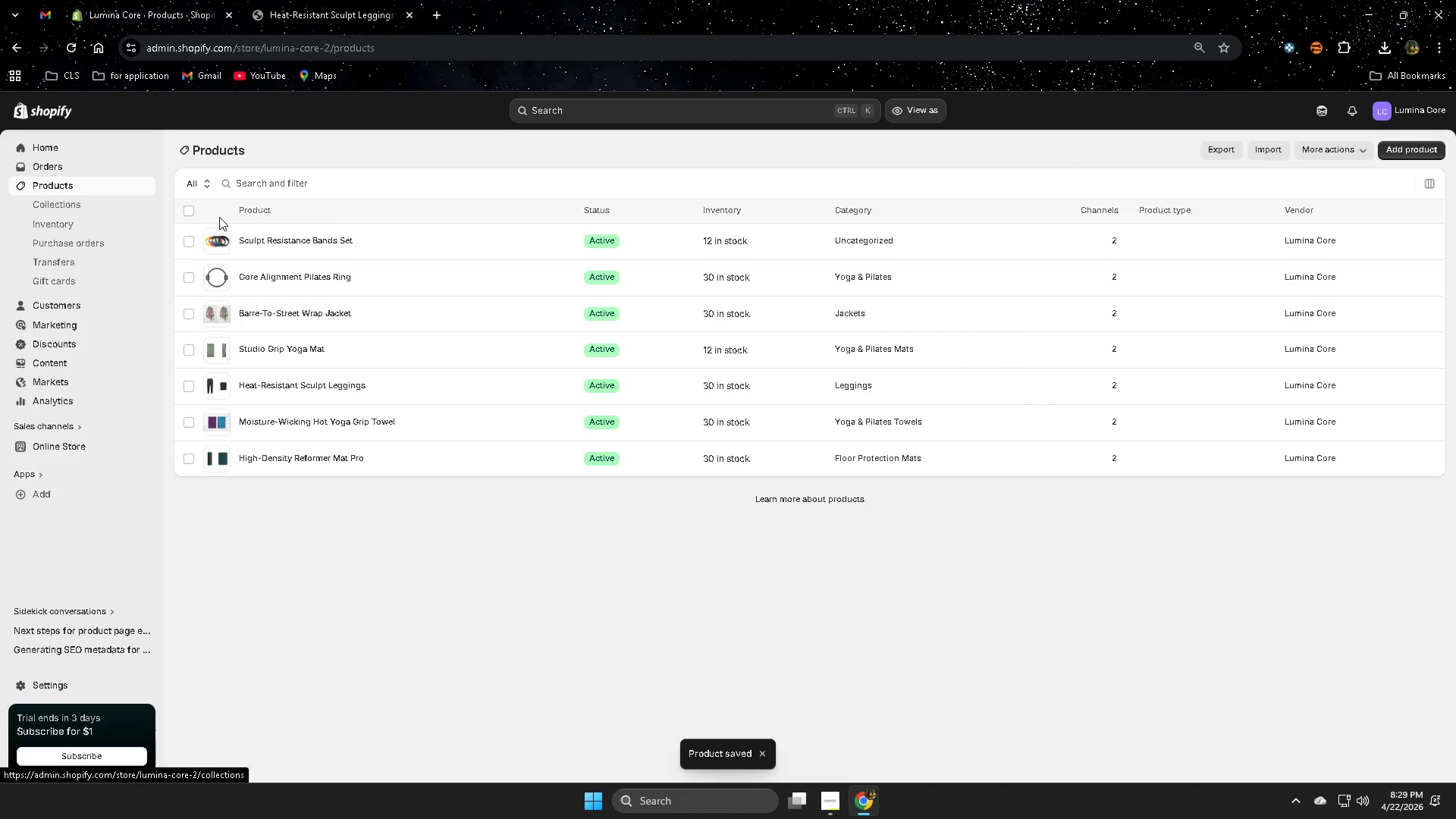 
left_click([300, 244])
 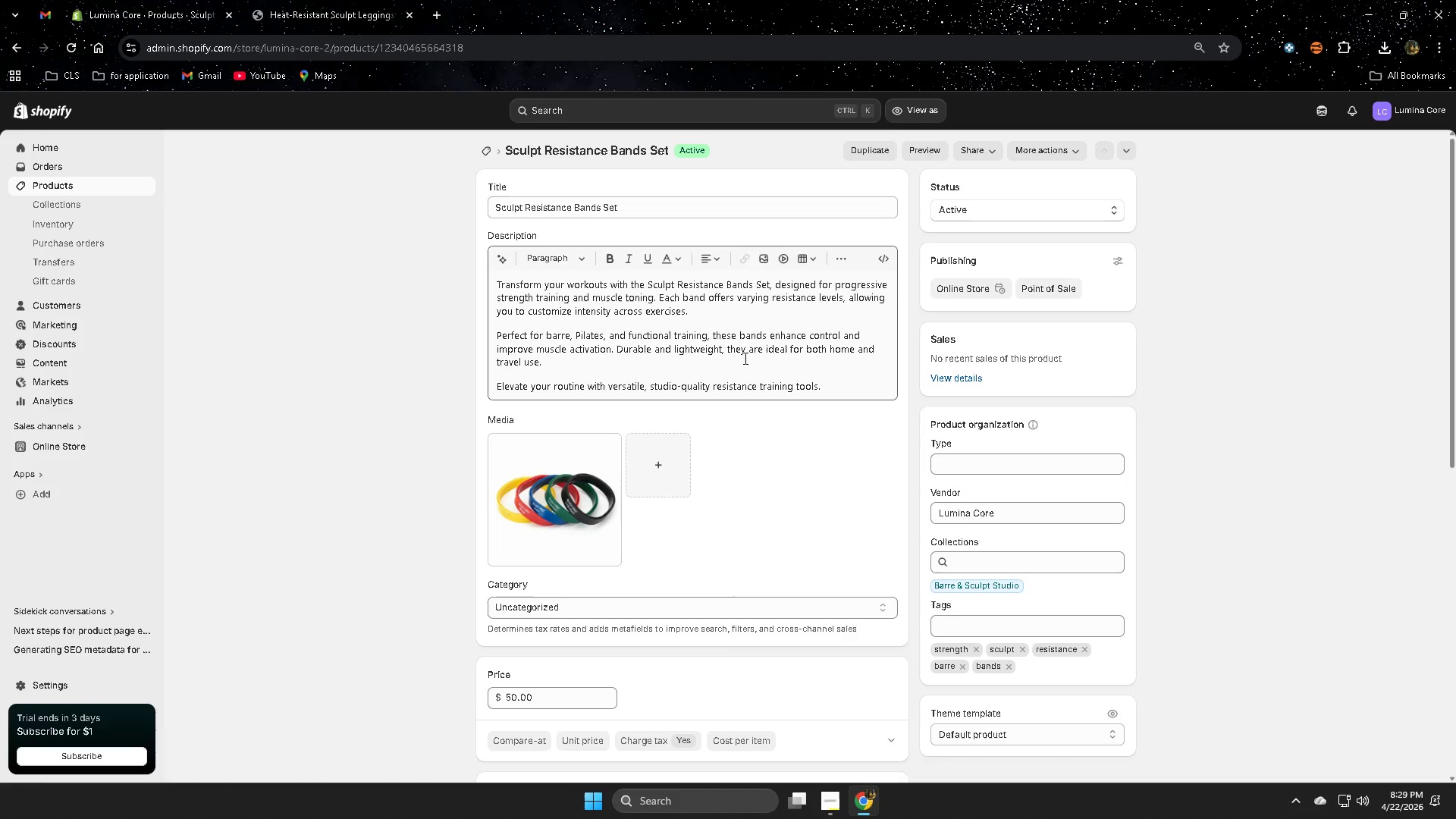 
wait(20.08)
 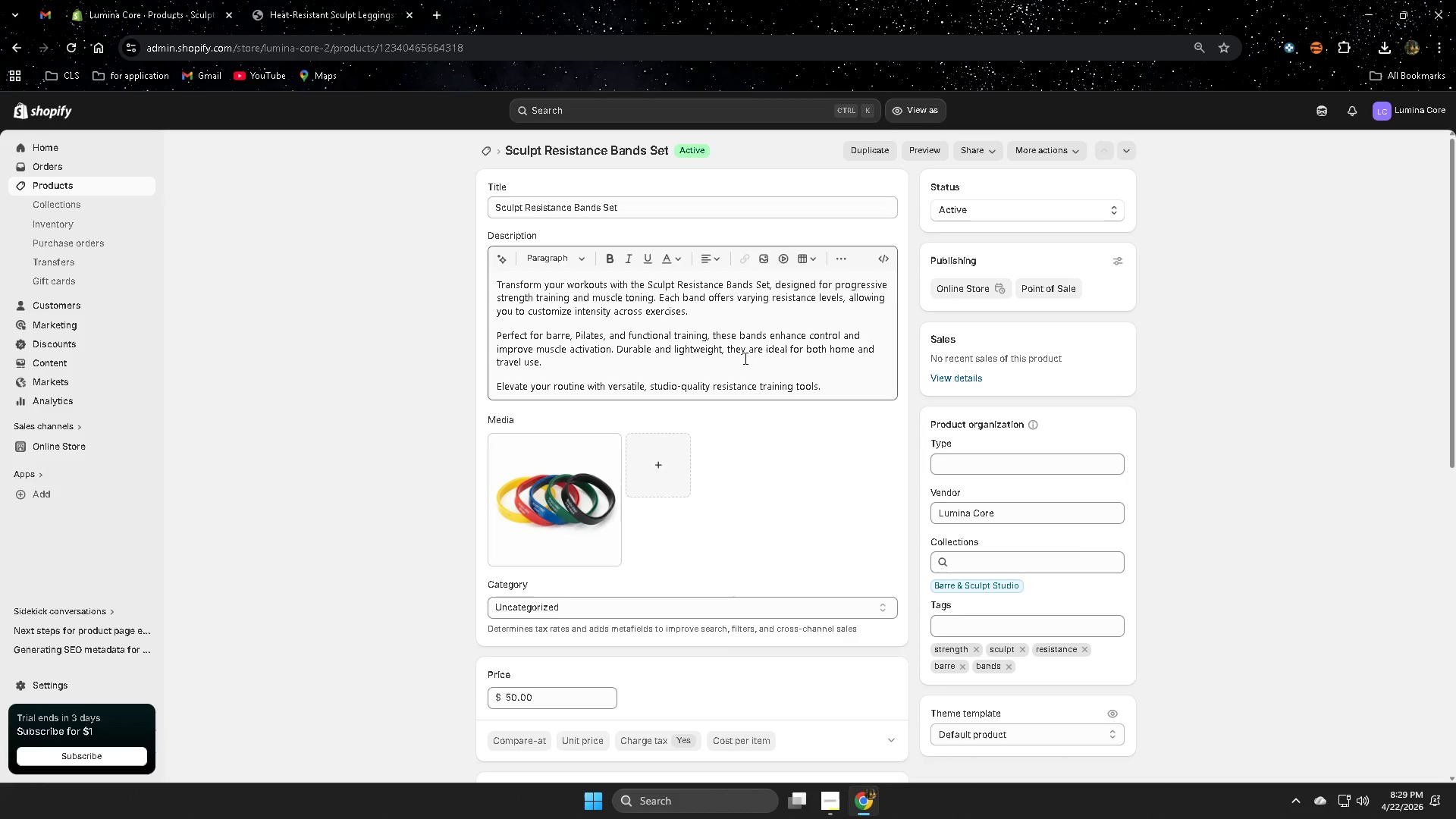 
scroll: coordinate [787, 711], scroll_direction: down, amount: 10.0
 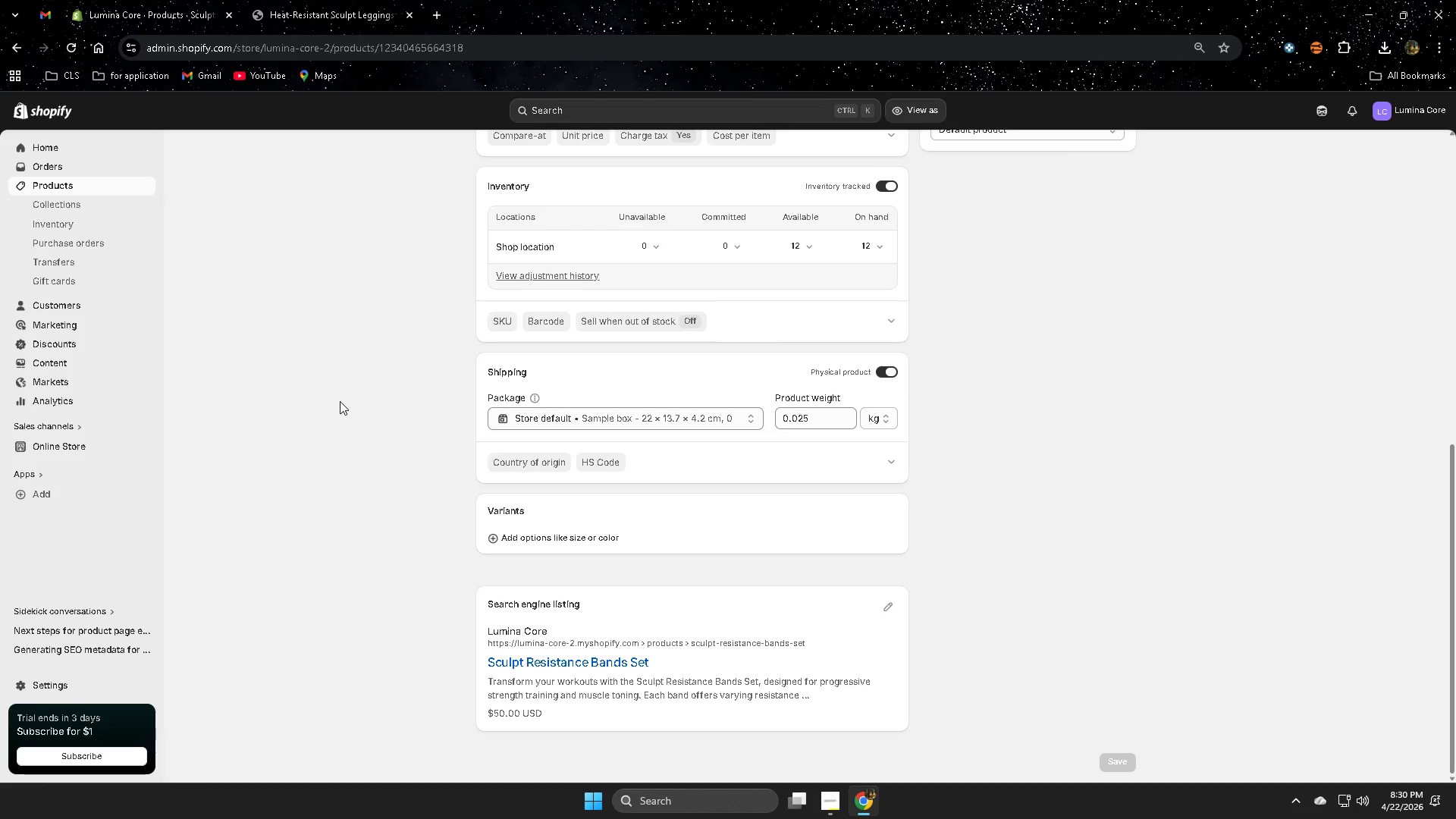 
wait(50.65)
 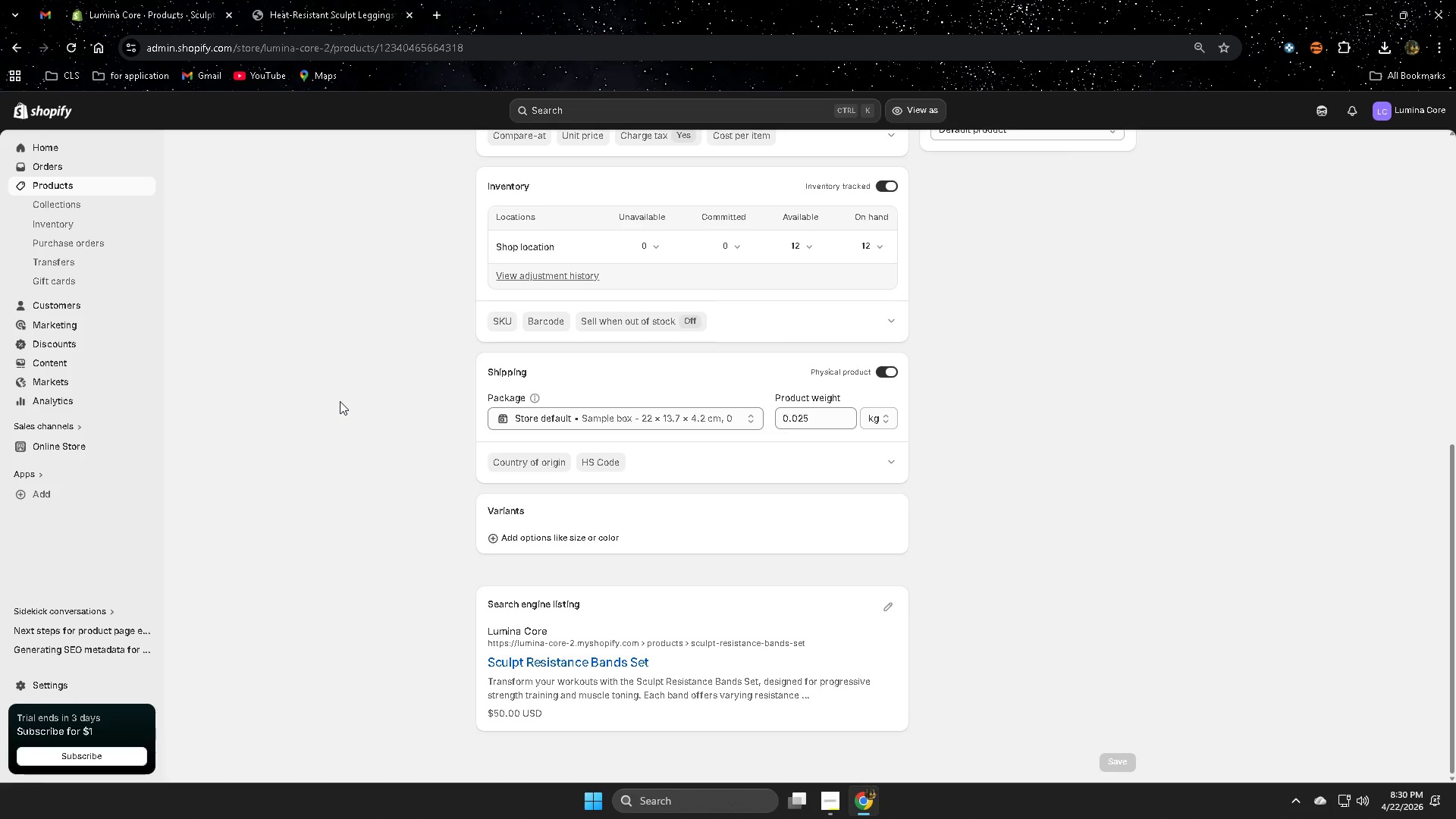 
scroll: coordinate [639, 522], scroll_direction: up, amount: 8.0
 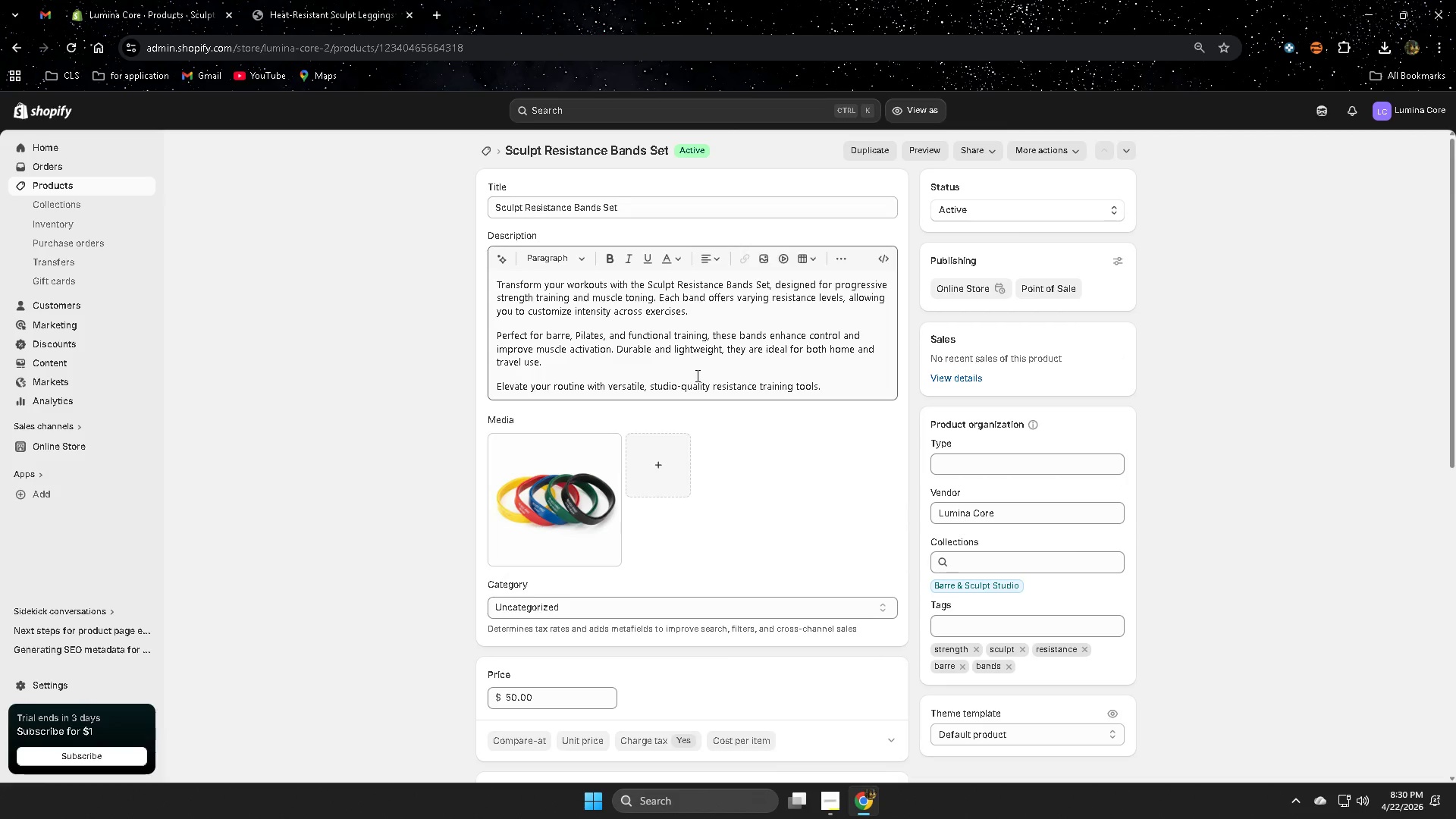 
wait(8.95)
 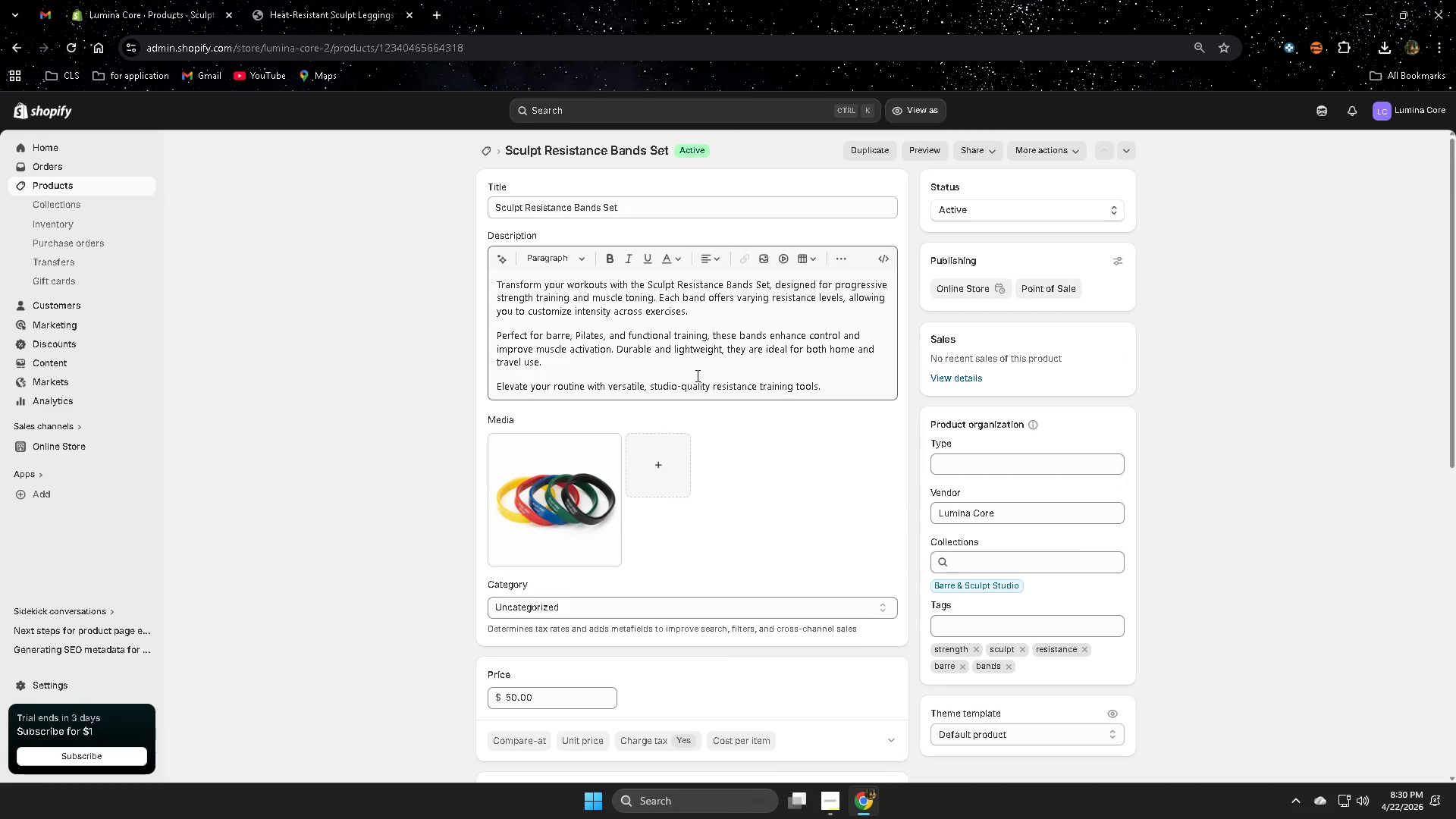 
left_click([826, 802])